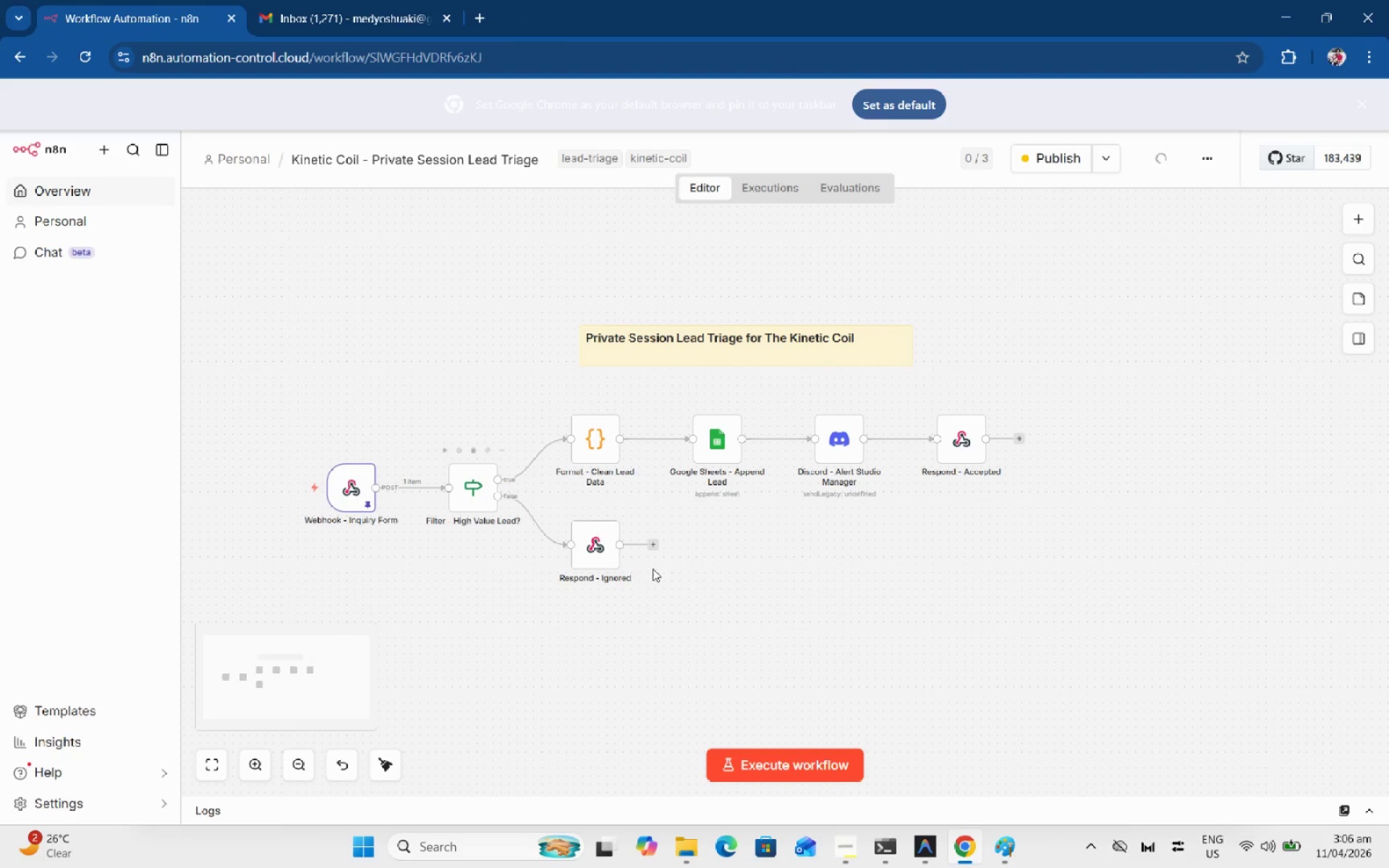 
left_click([838, 559])
 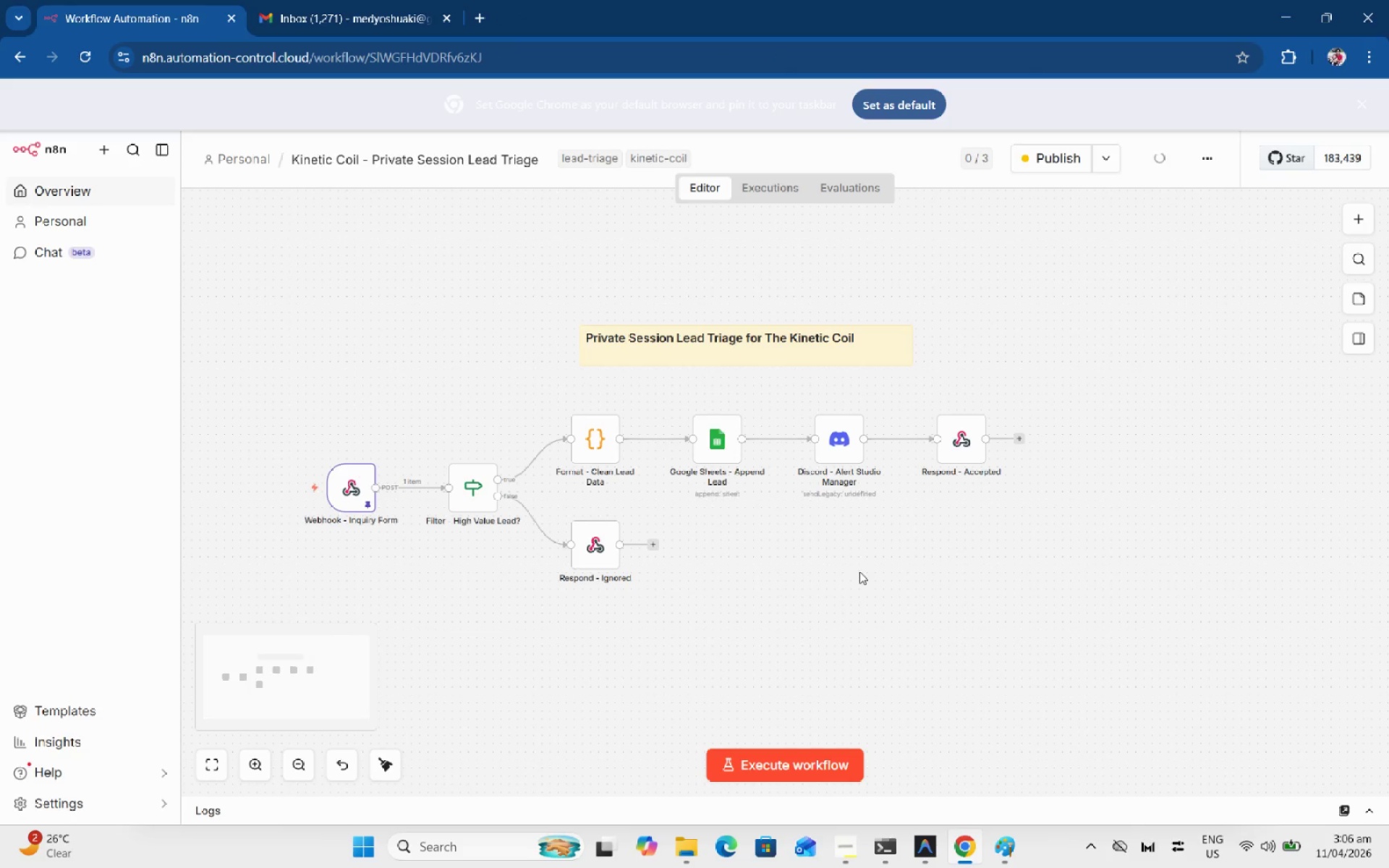 
scroll: coordinate [859, 574], scroll_direction: down, amount: 2.0
 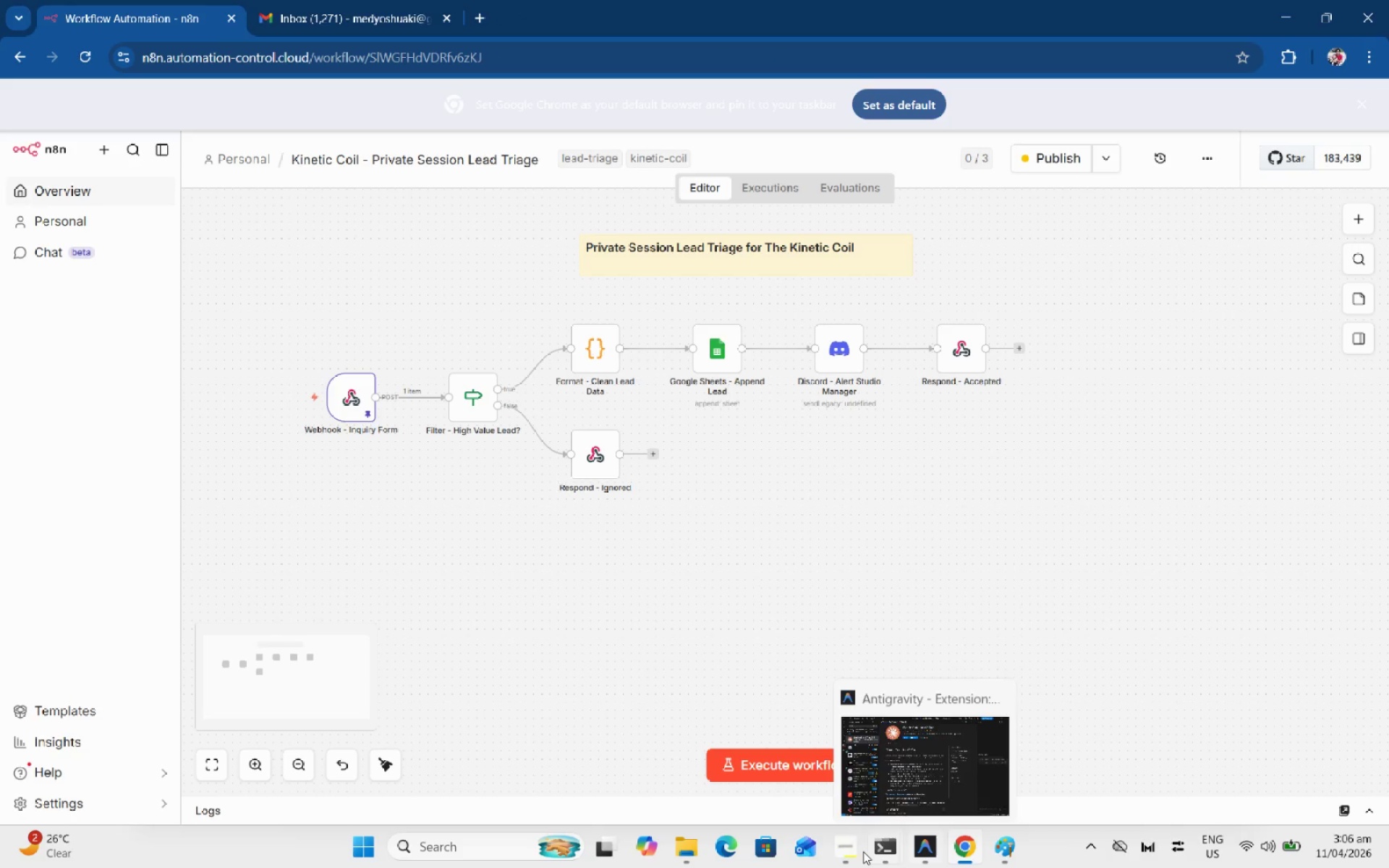 
left_click([862, 851])